 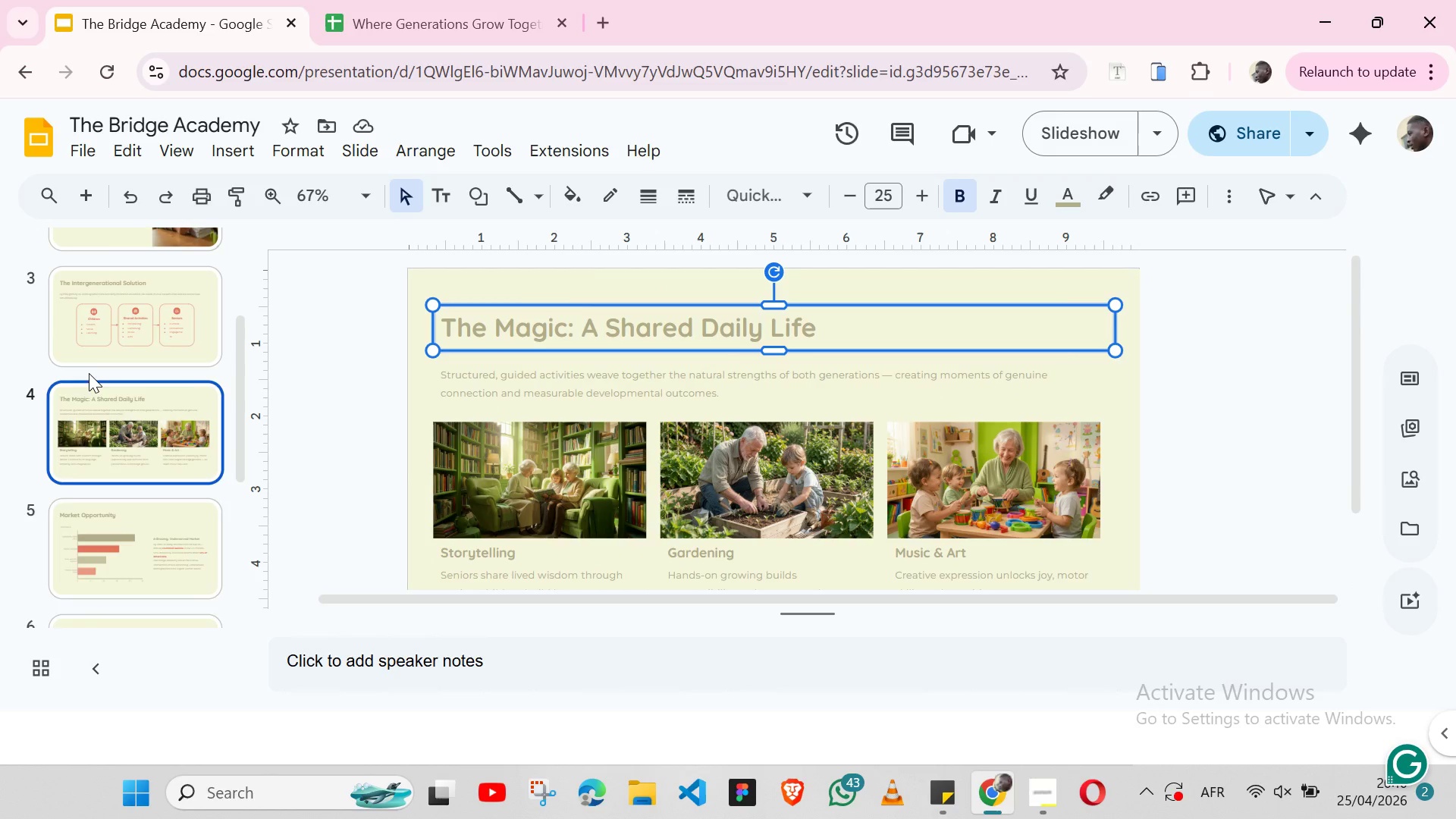 
left_click([118, 488])
 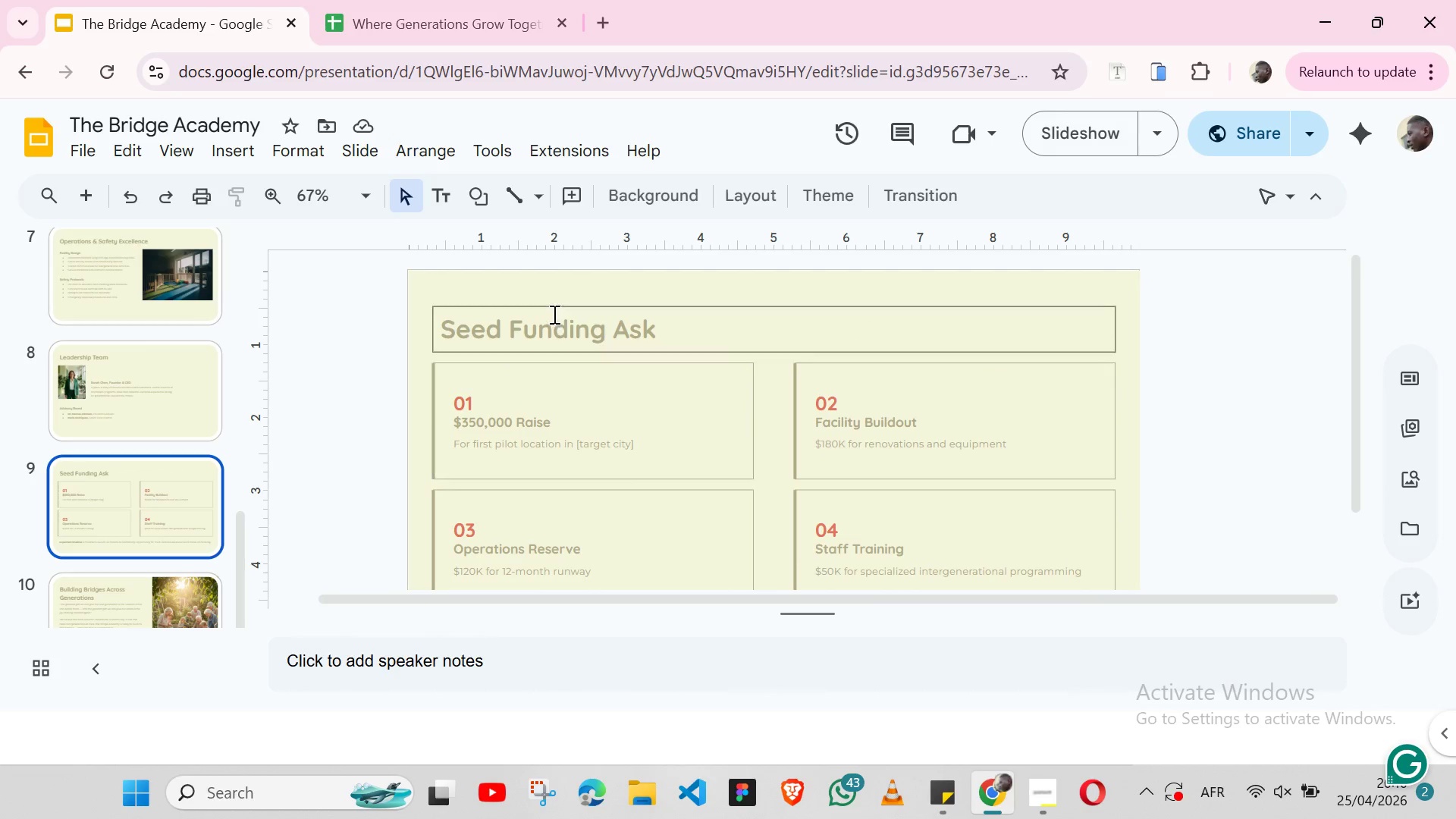 
wait(6.47)
 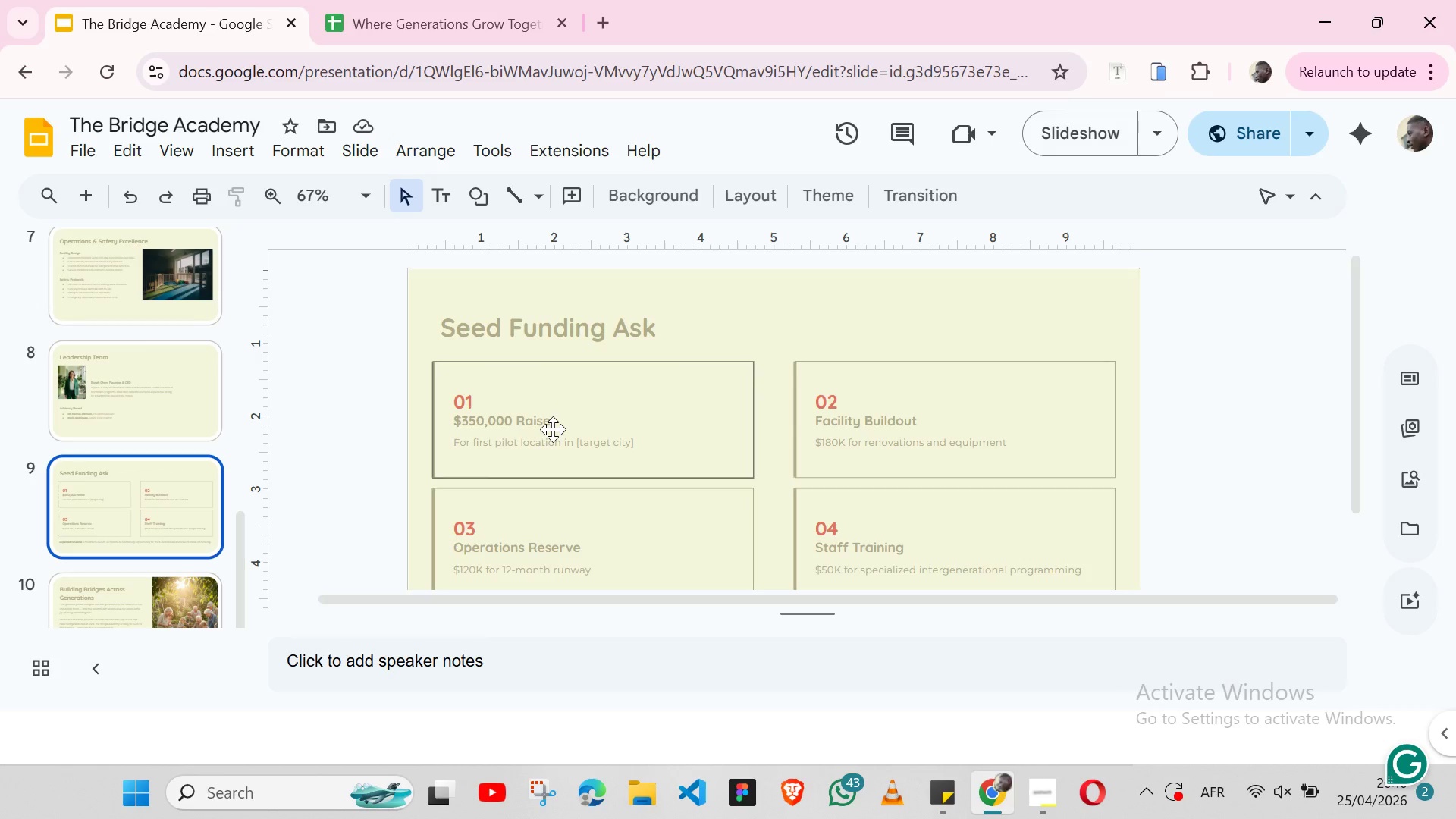 
left_click([132, 406])
 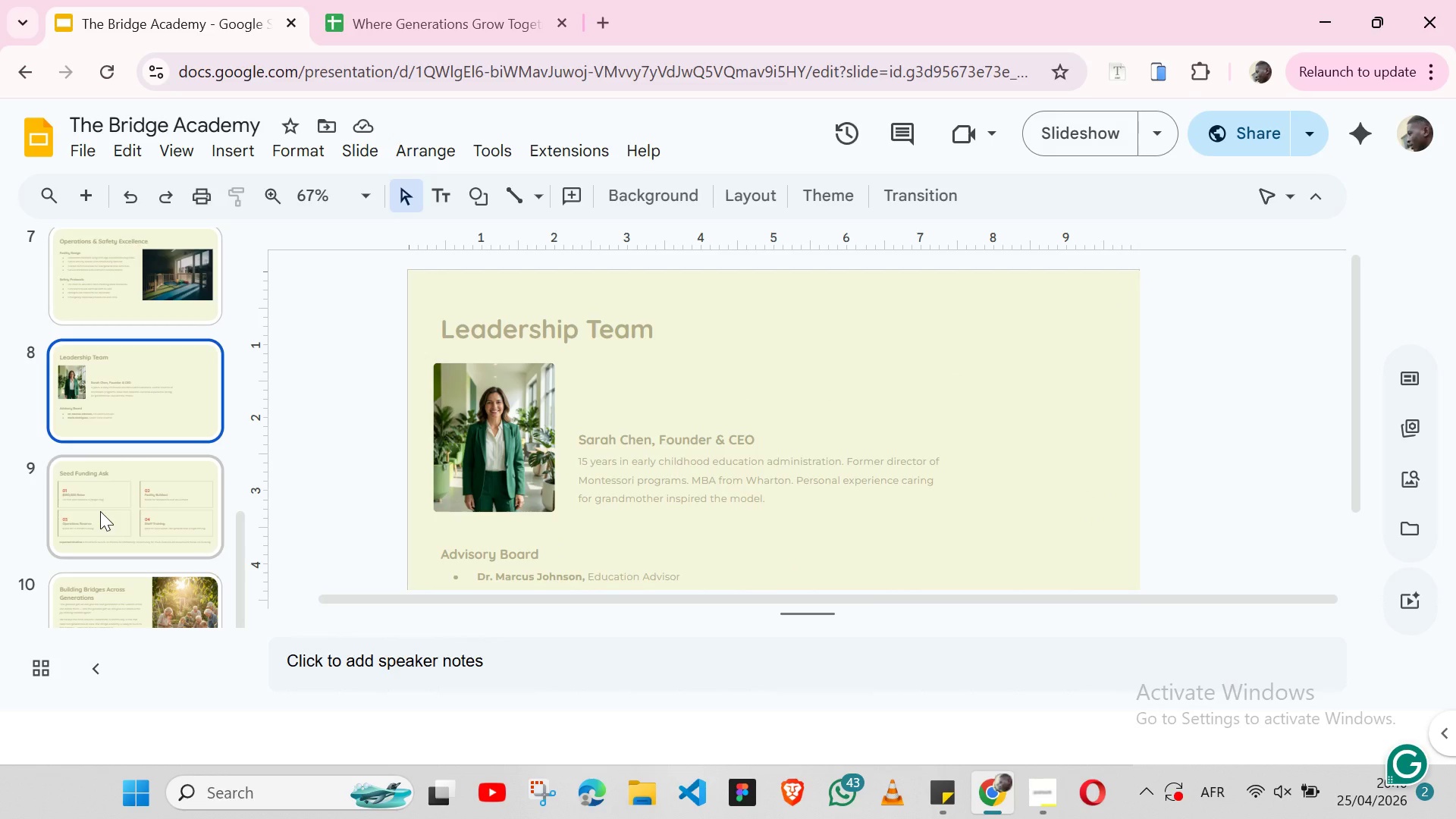 
left_click([124, 596])
 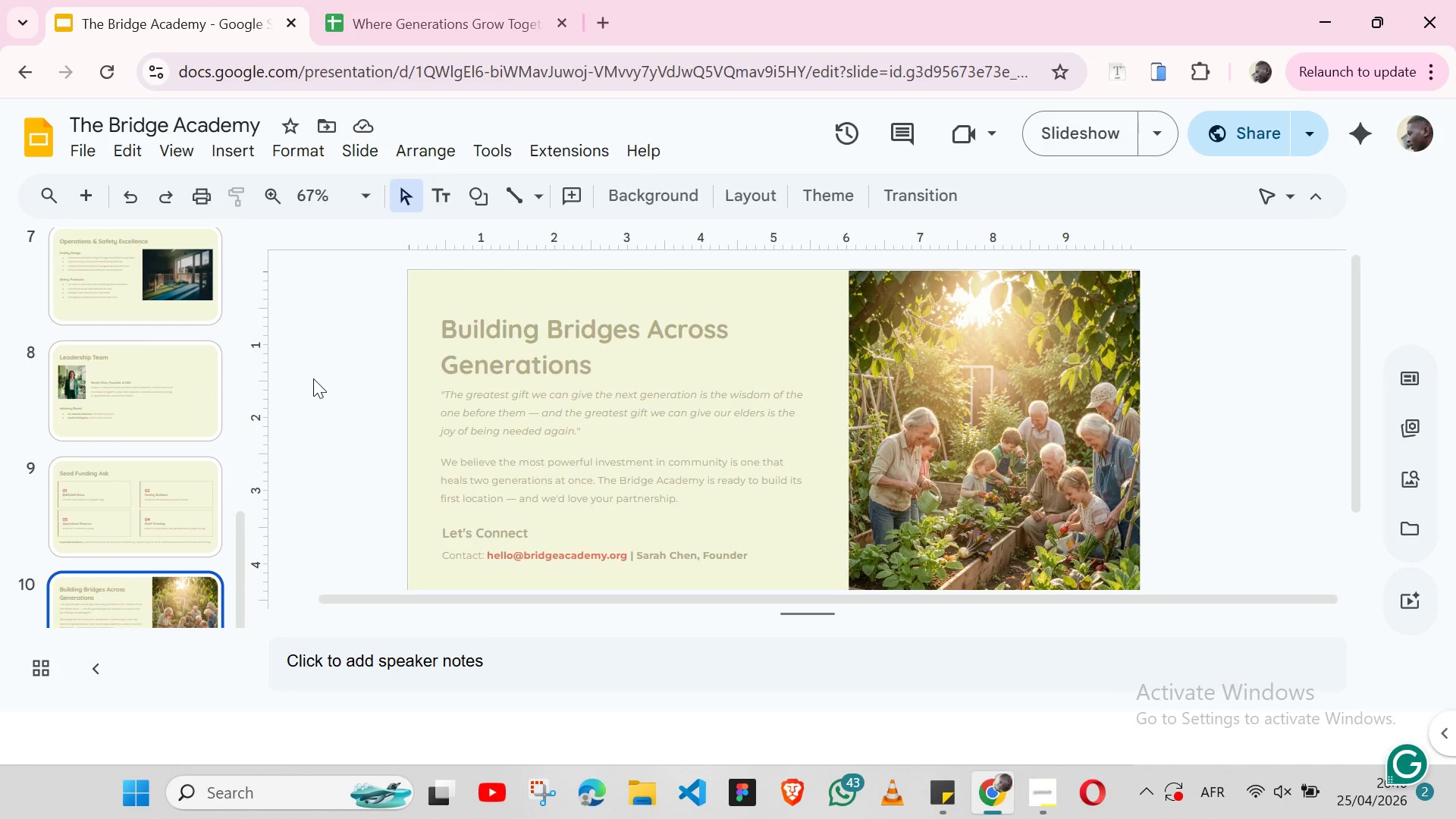 
left_click([163, 519])
 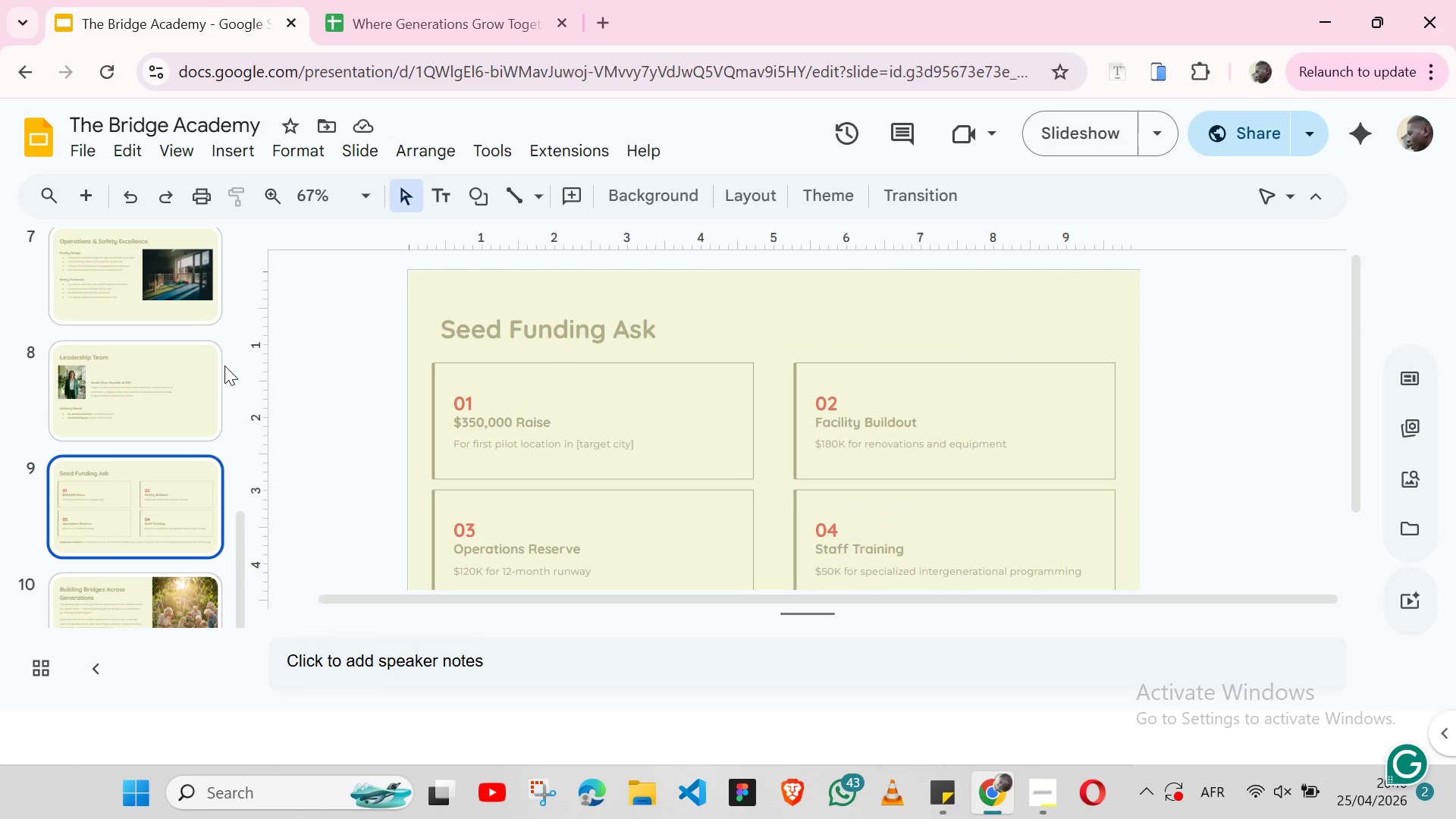 
left_click([221, 368])
 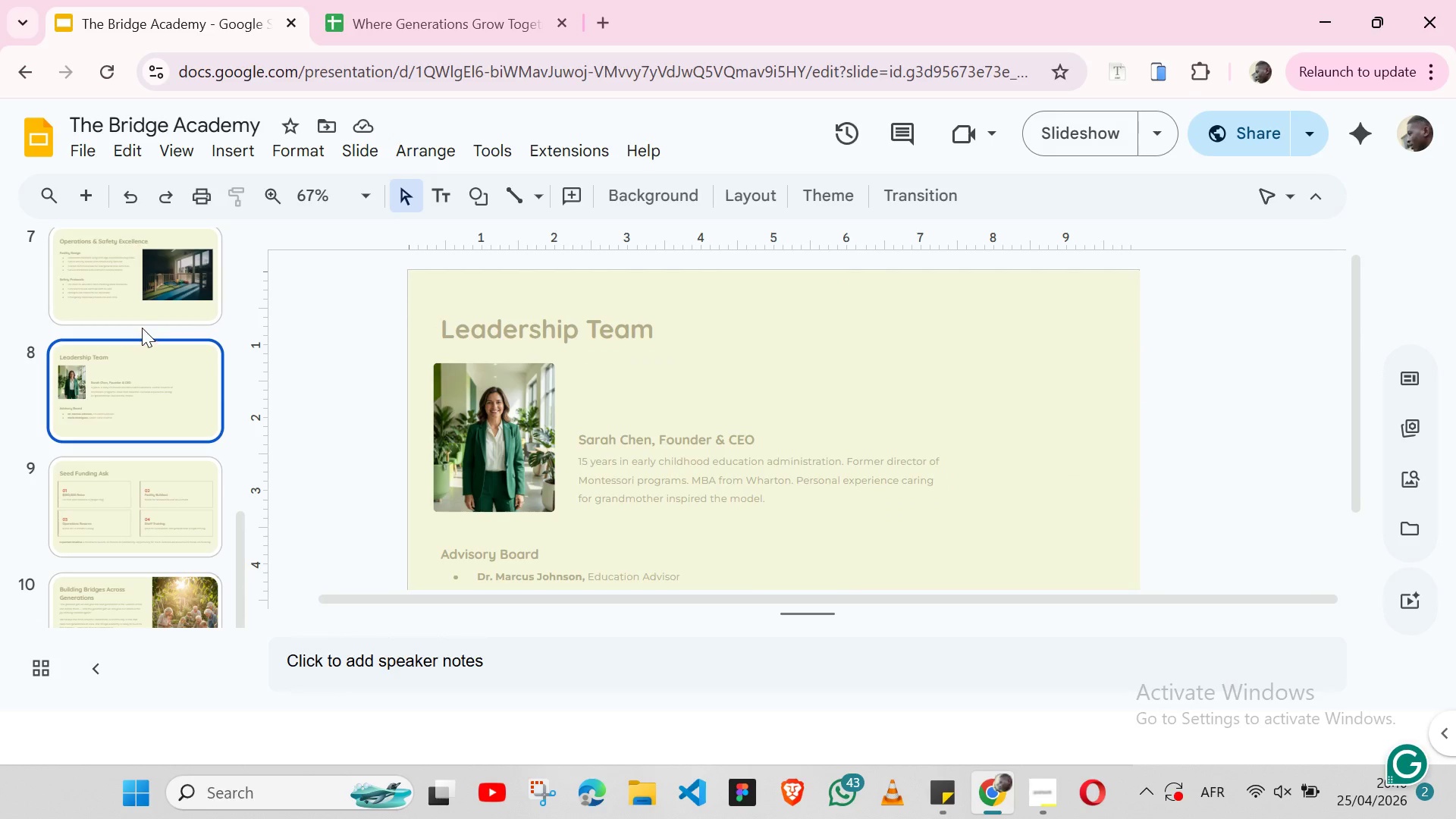 
left_click([134, 313])
 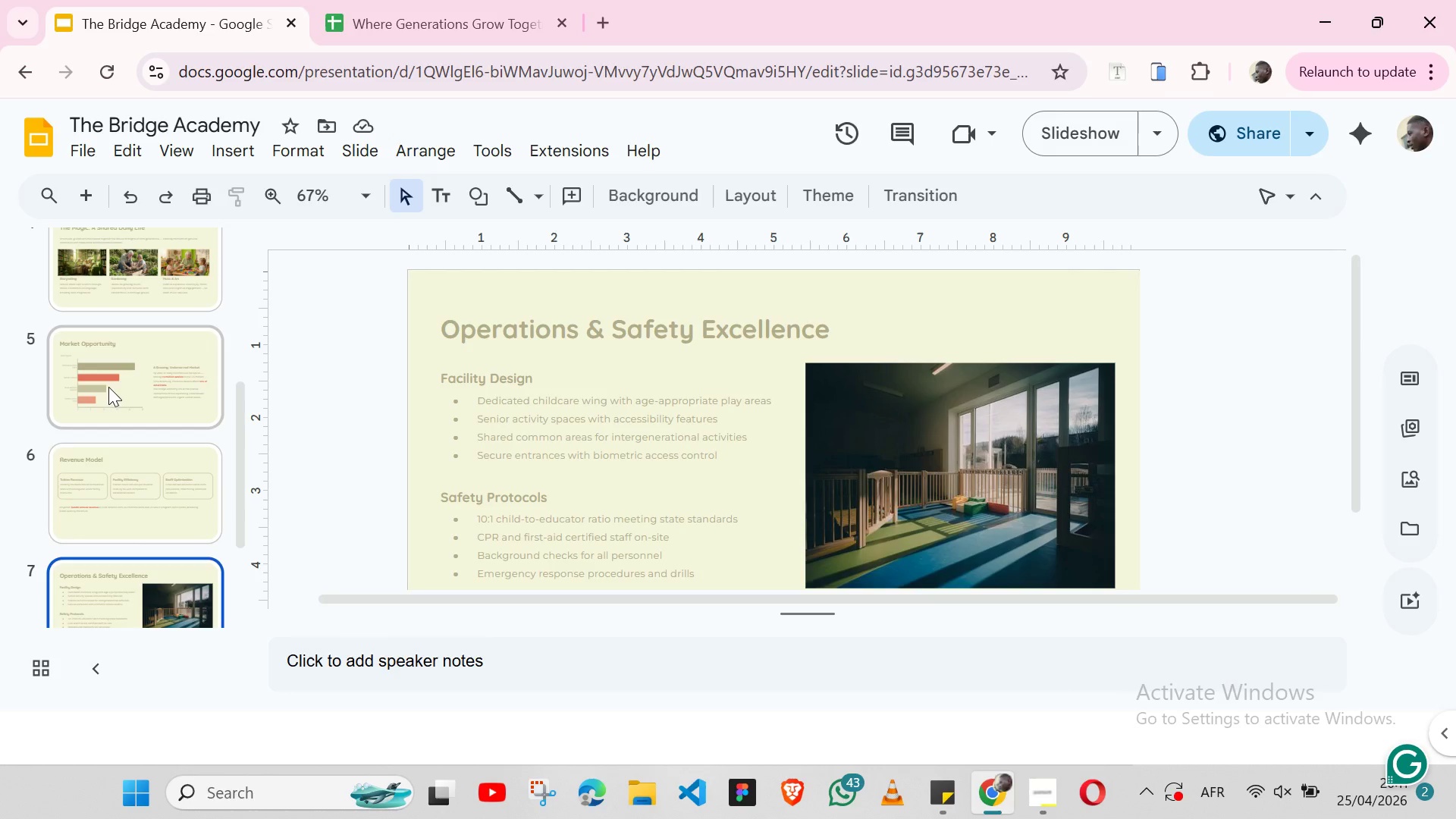 
wait(11.62)
 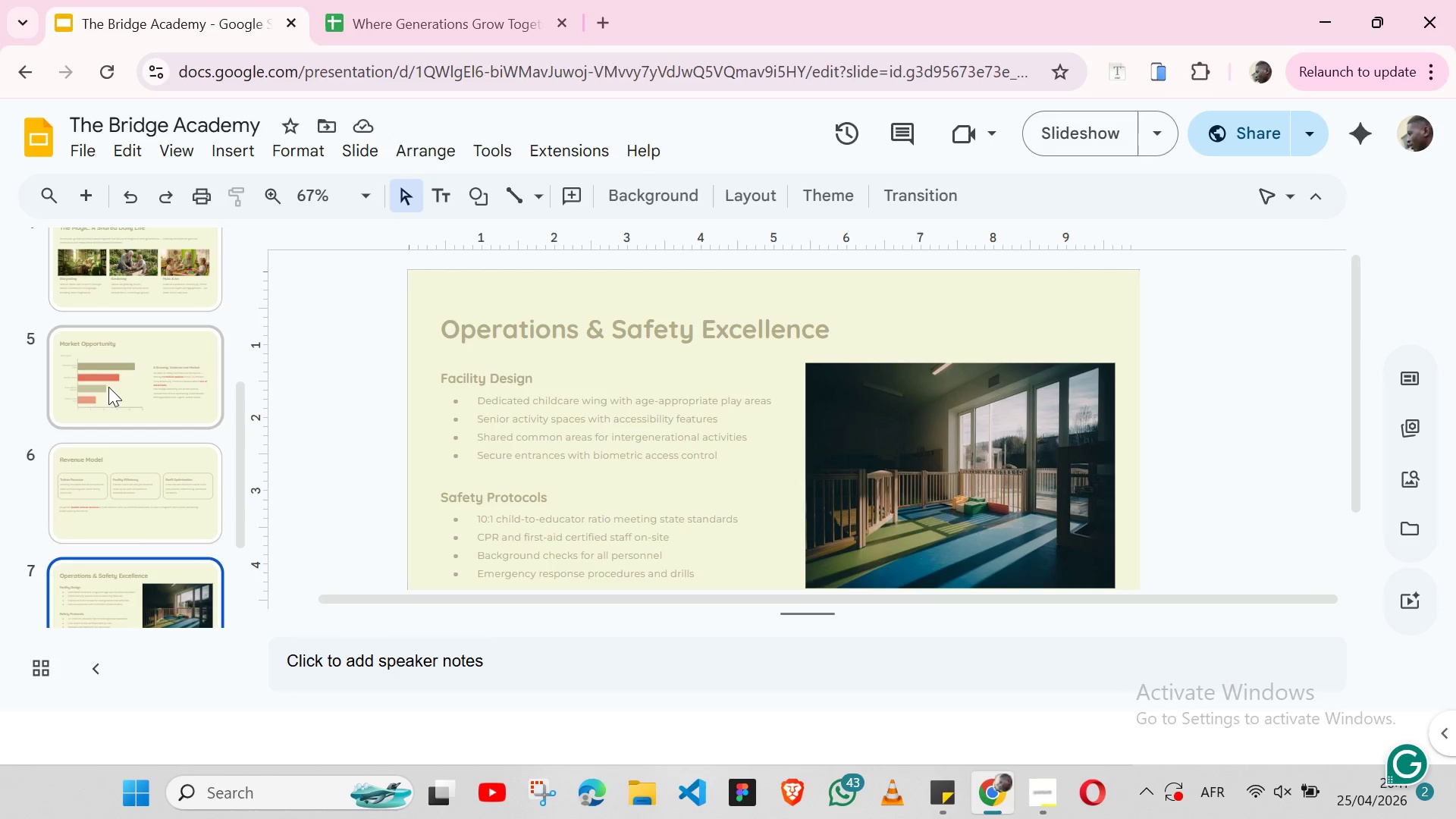 
left_click([431, 441])
 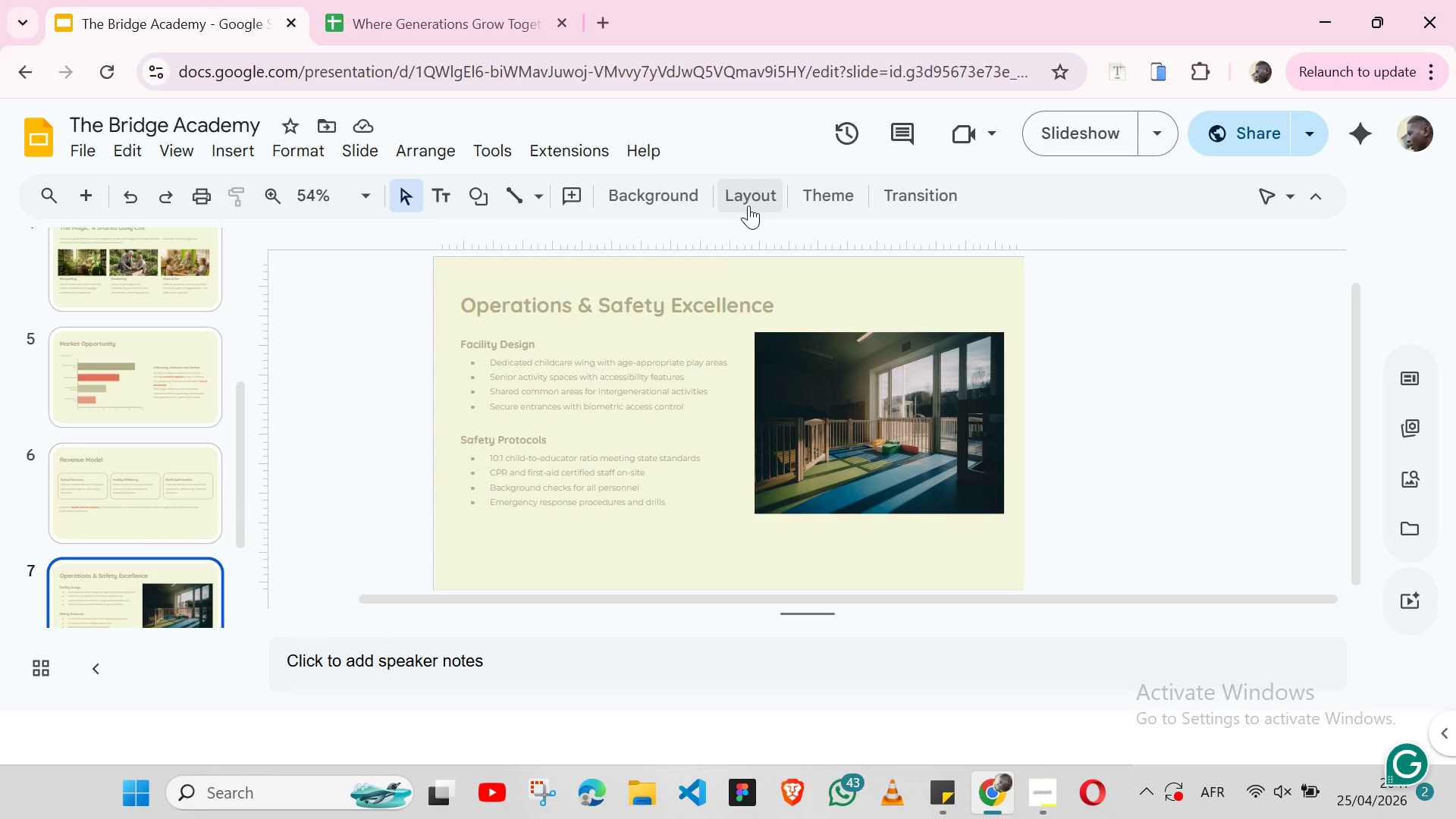 
left_click([748, 206])
 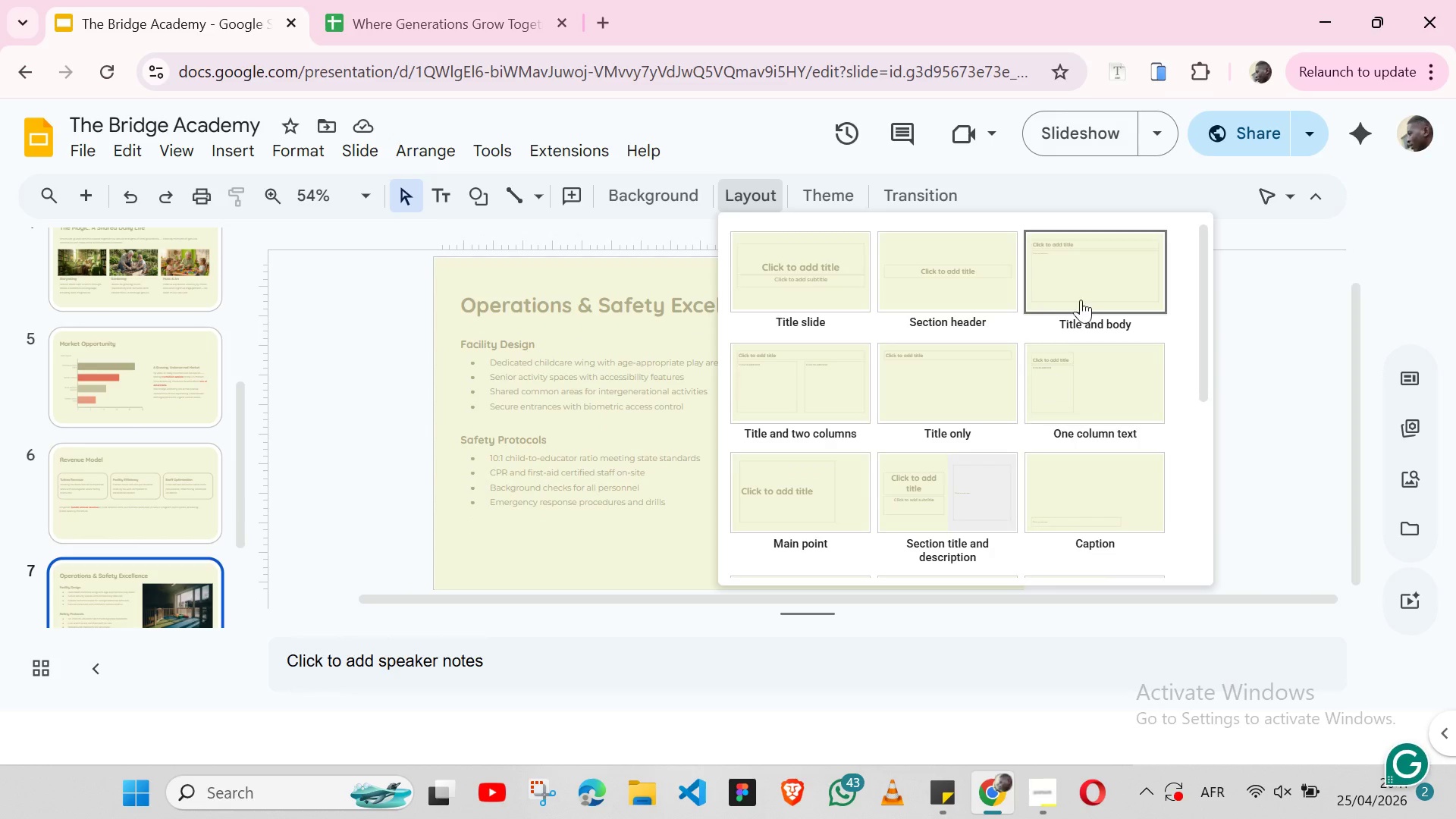 
left_click([1081, 268])
 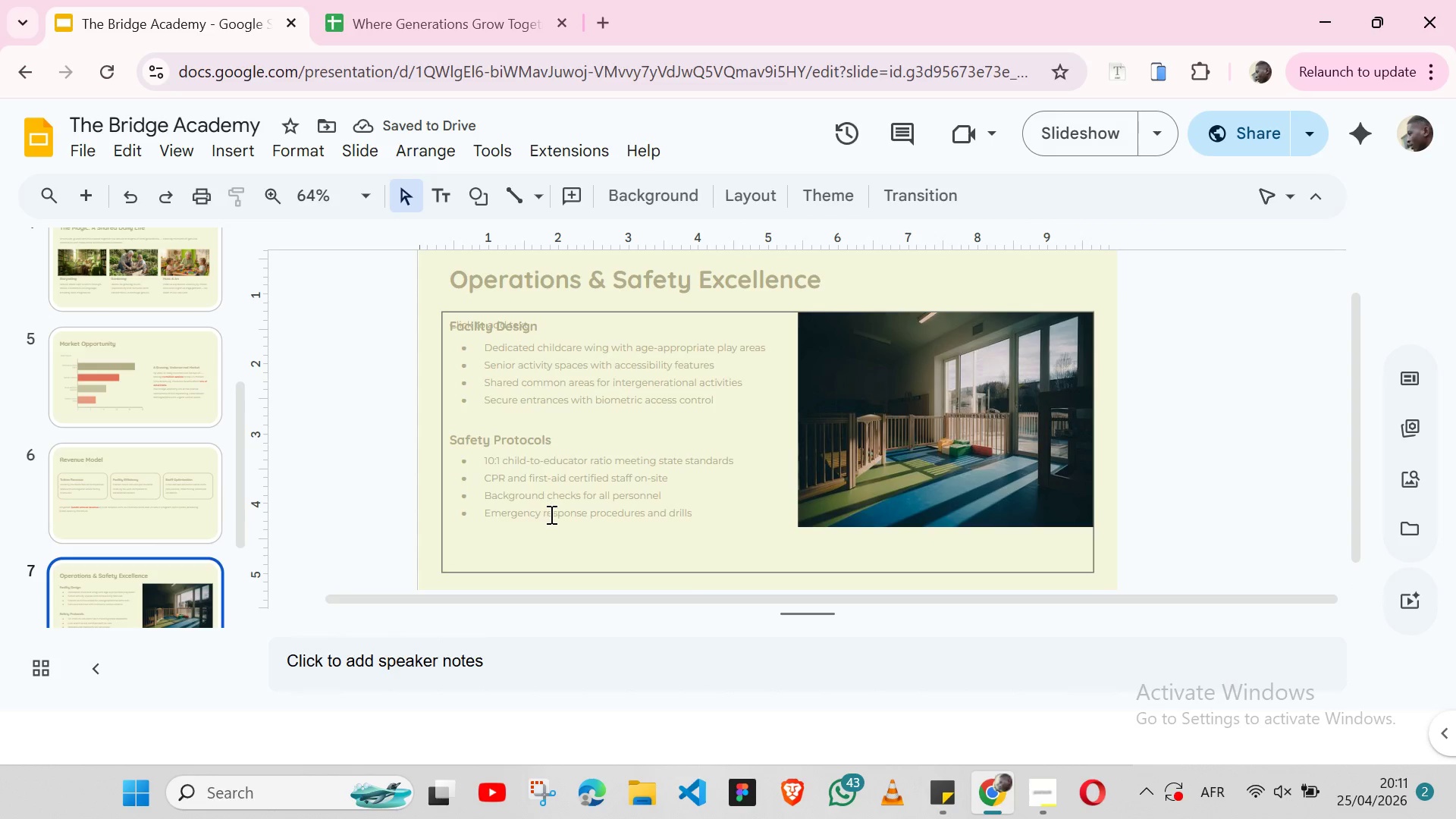 
wait(7.03)
 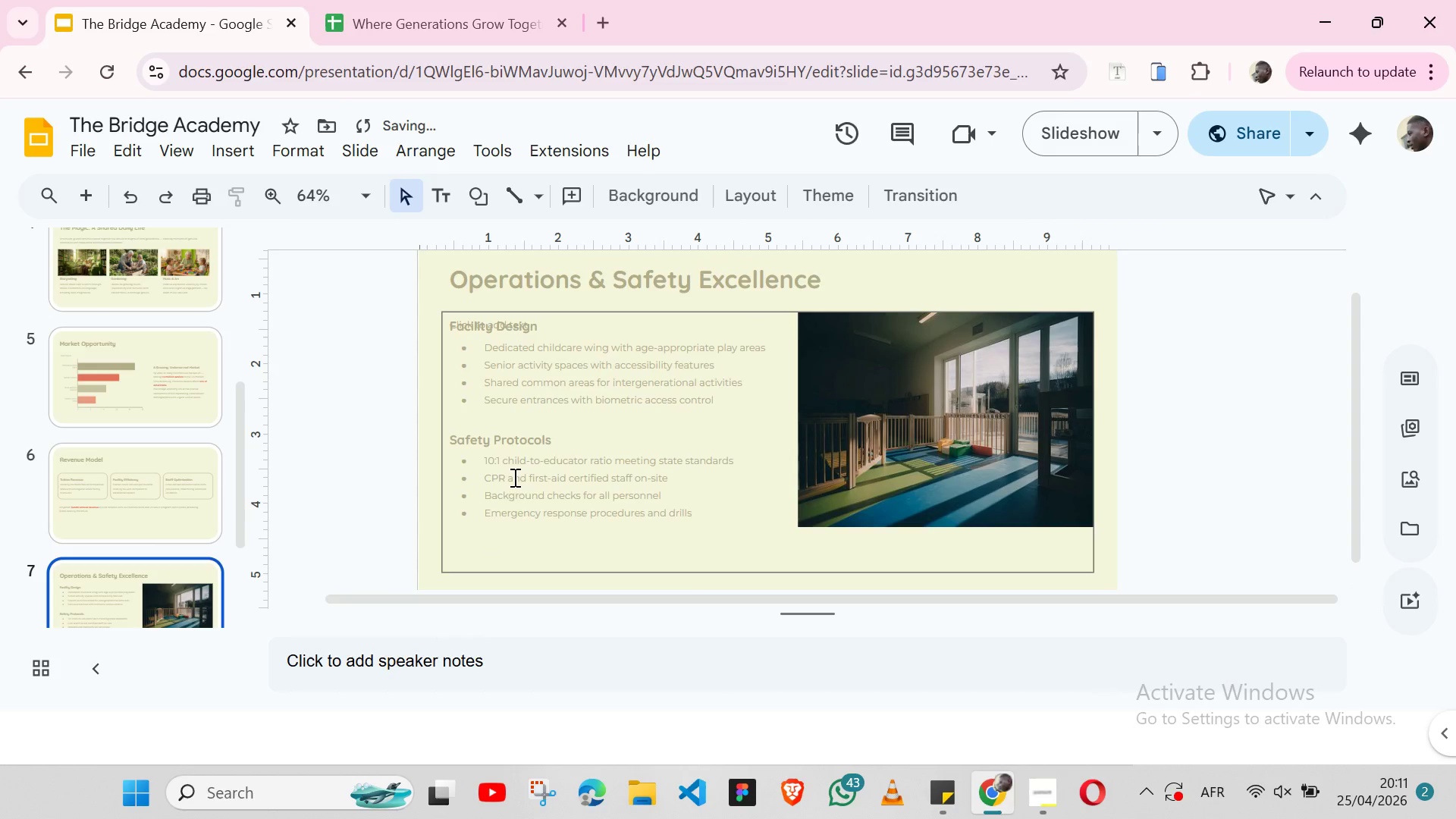 
left_click([826, 487])
 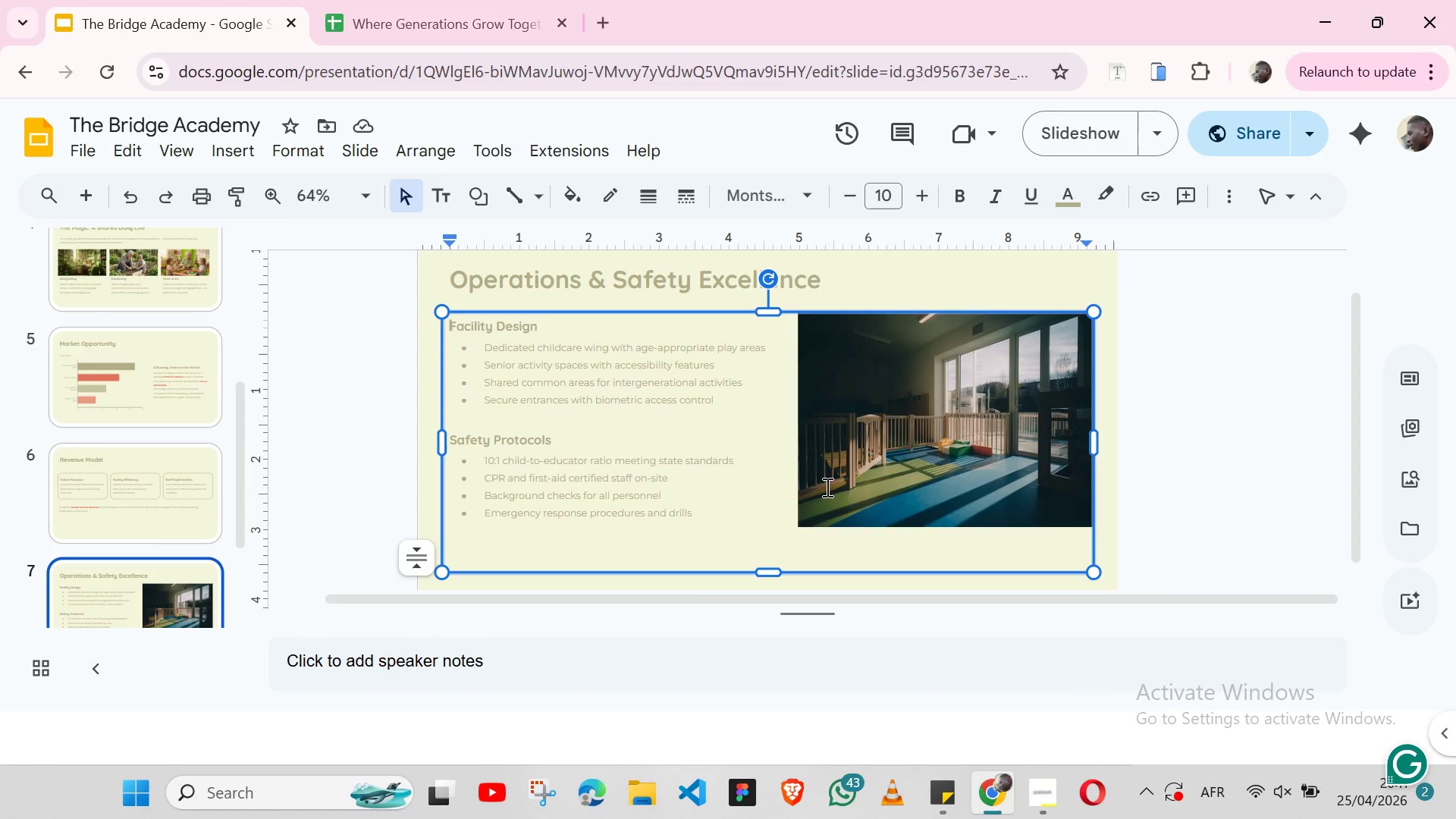 
double_click([826, 487])
 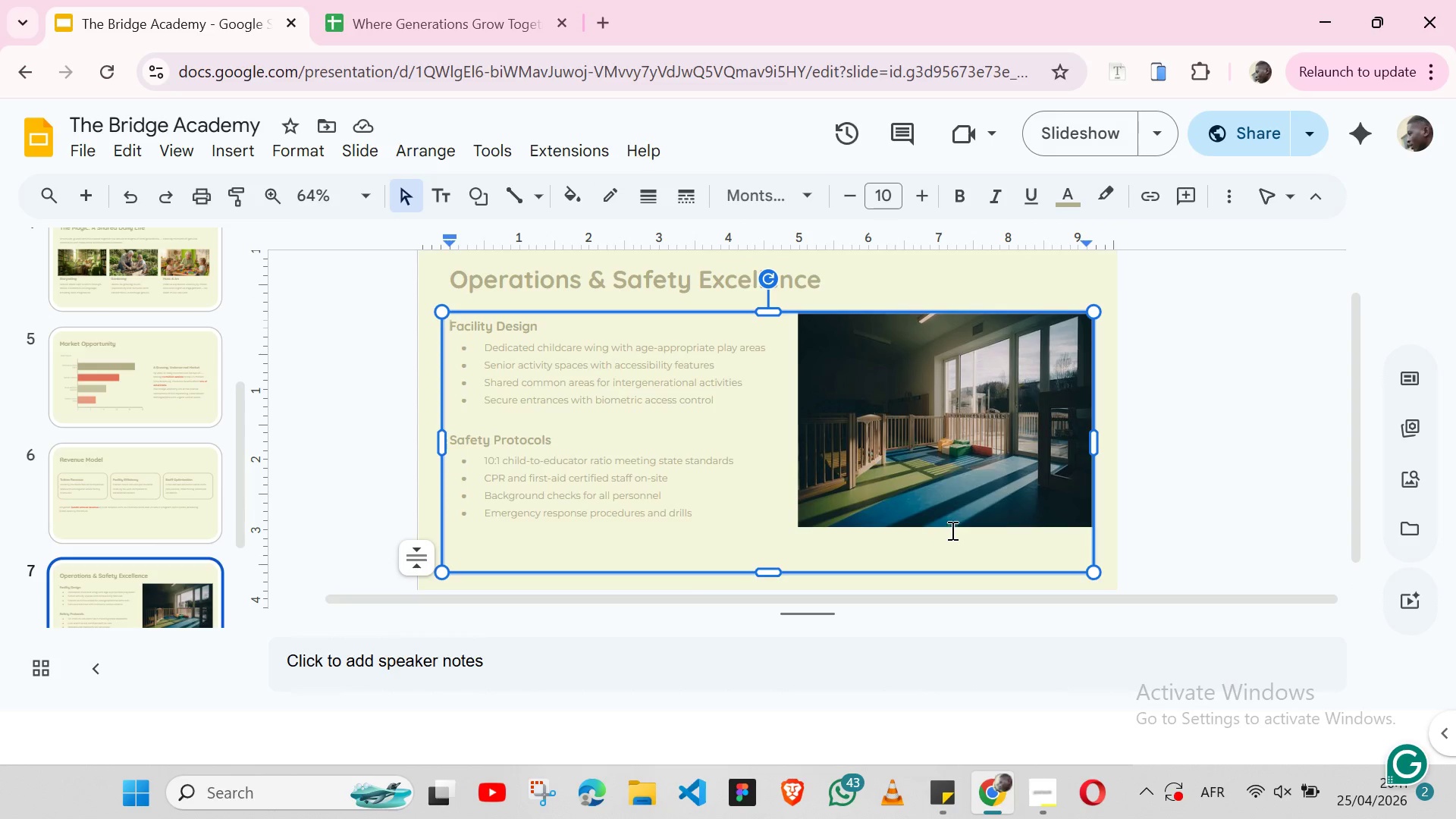 
double_click([942, 521])
 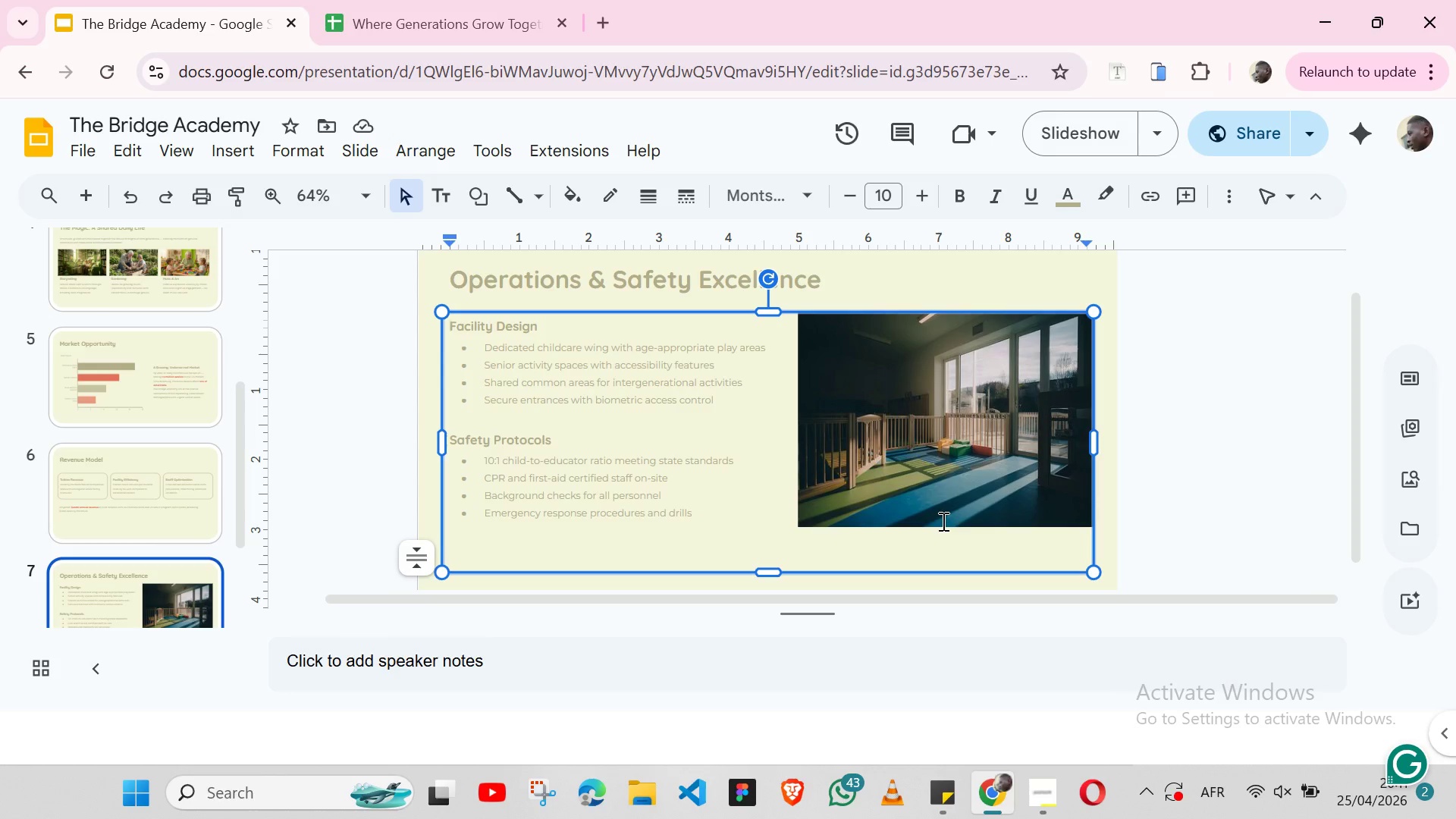 
key(Backspace)
 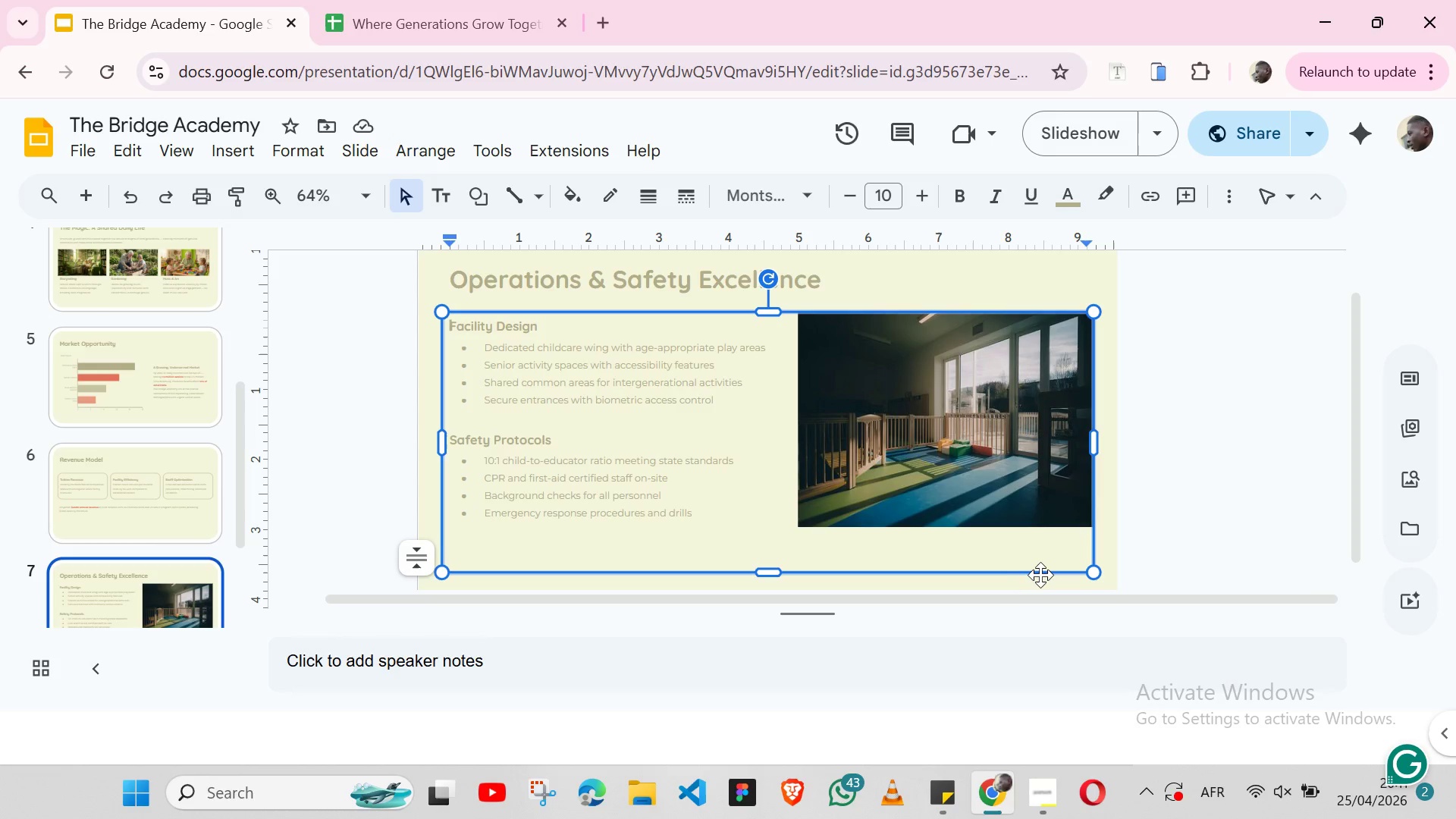 
left_click([1040, 574])
 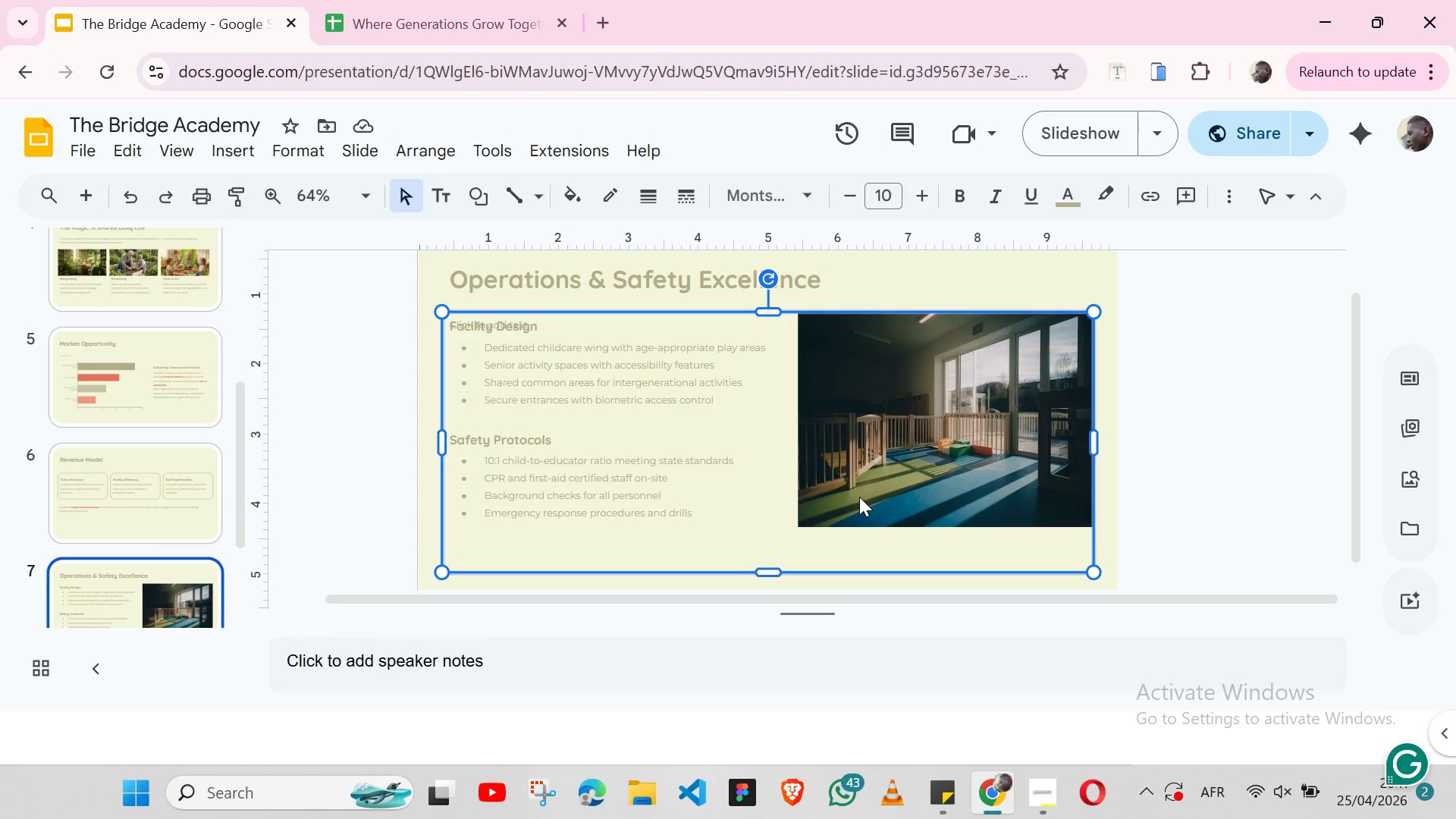 
left_click([859, 497])
 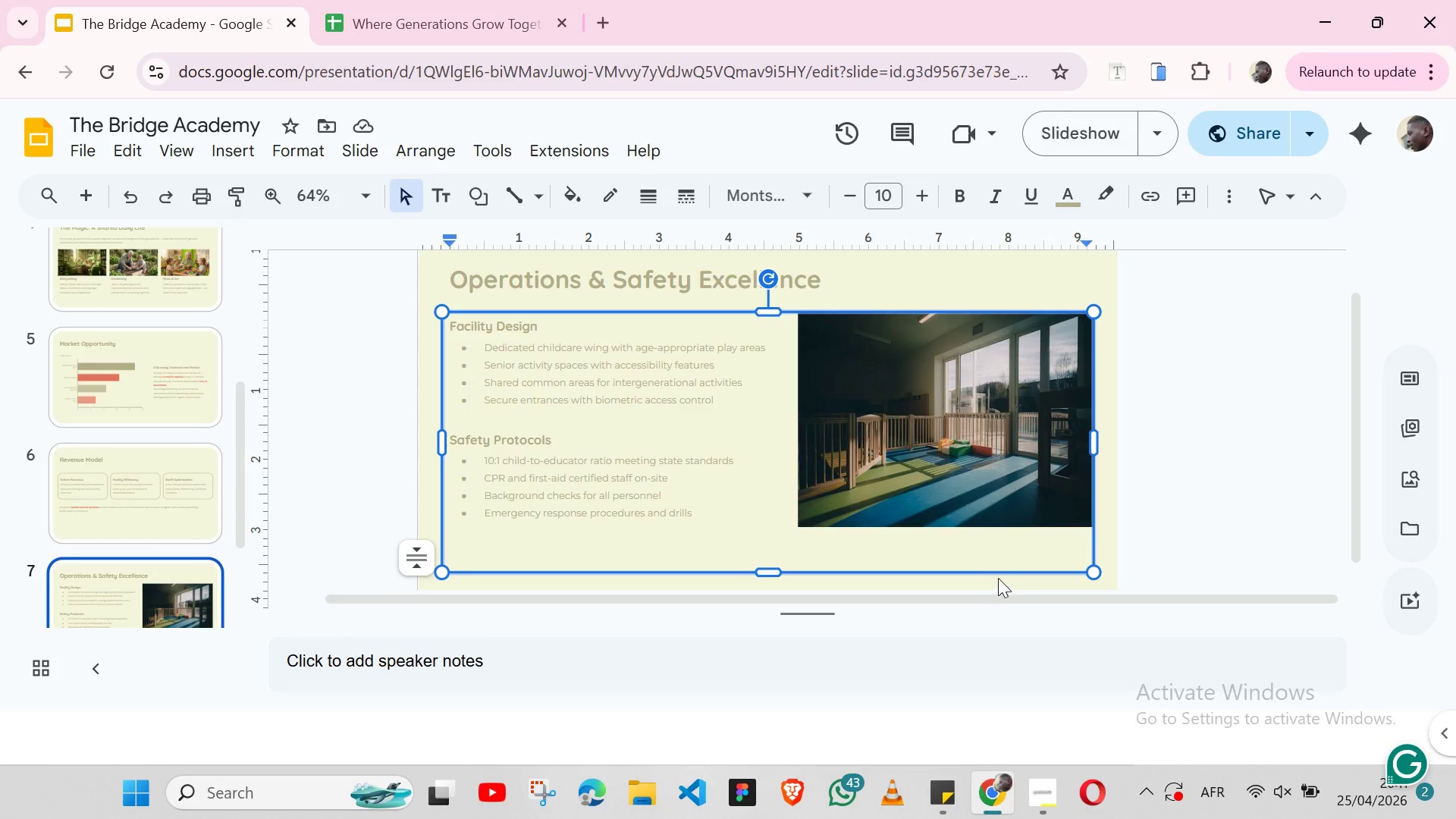 
left_click([998, 574])
 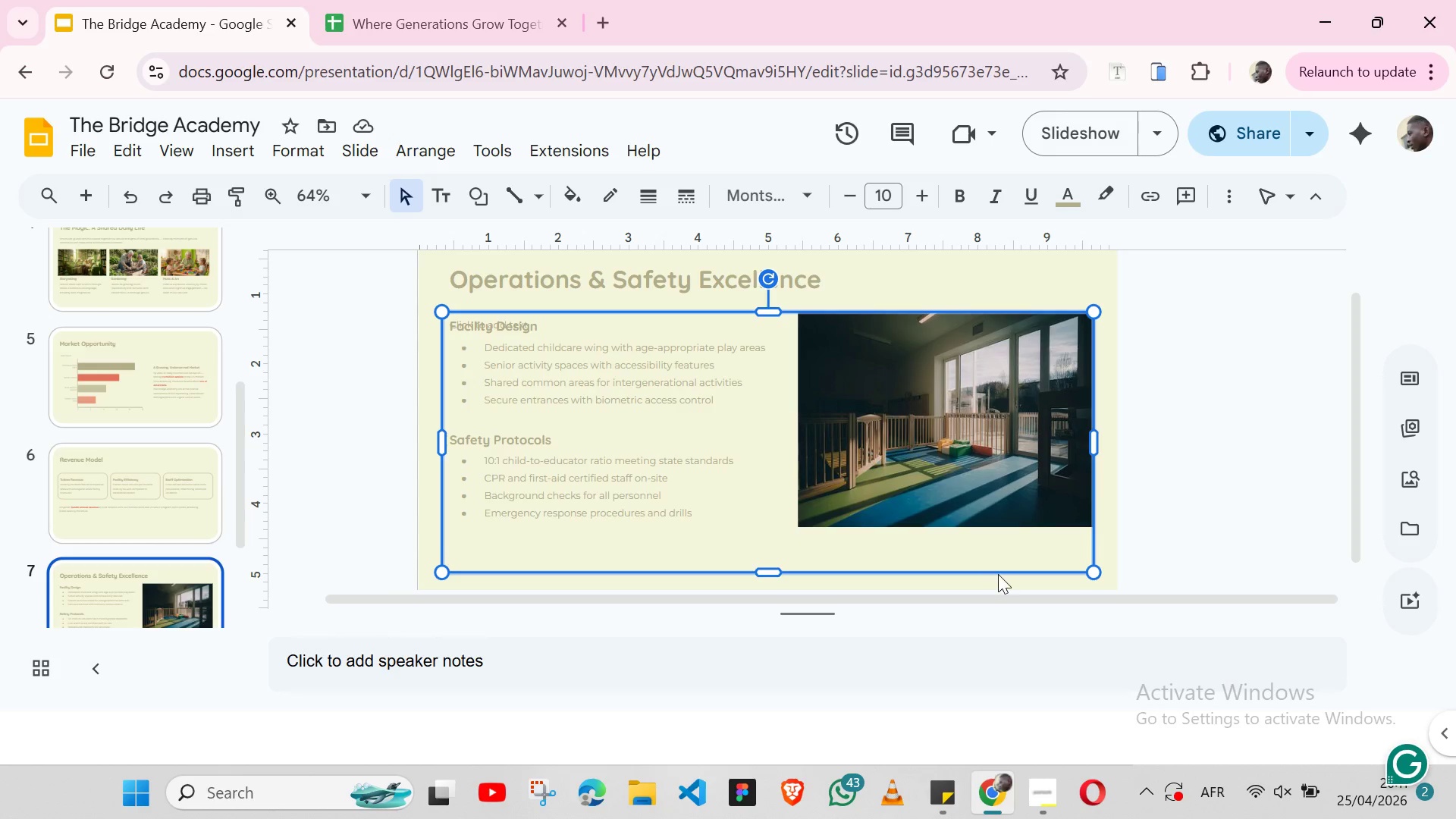 
key(Shift+ArrowLeft)
 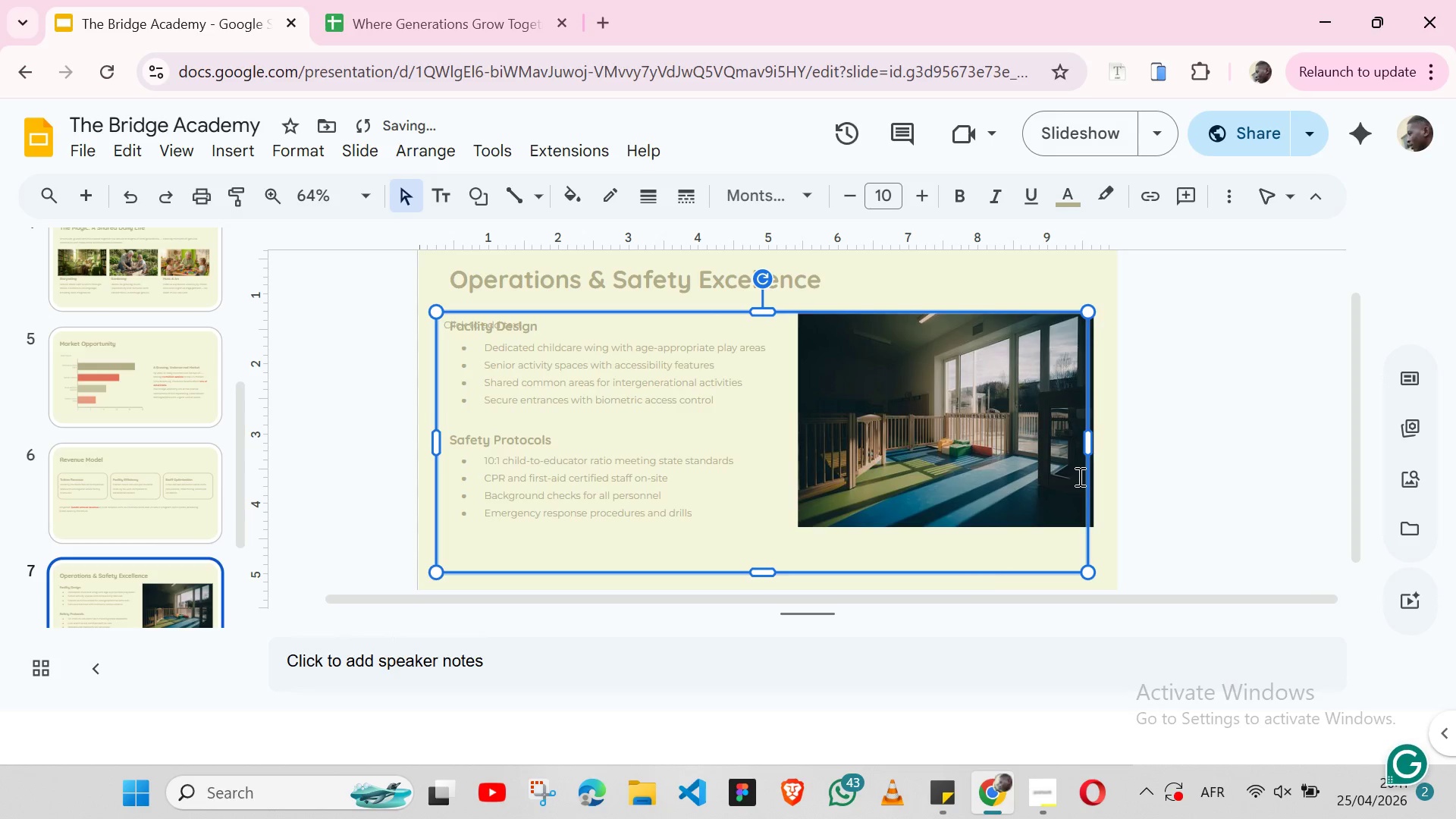 
hold_key(key=ControlLeft, duration=1.16)
 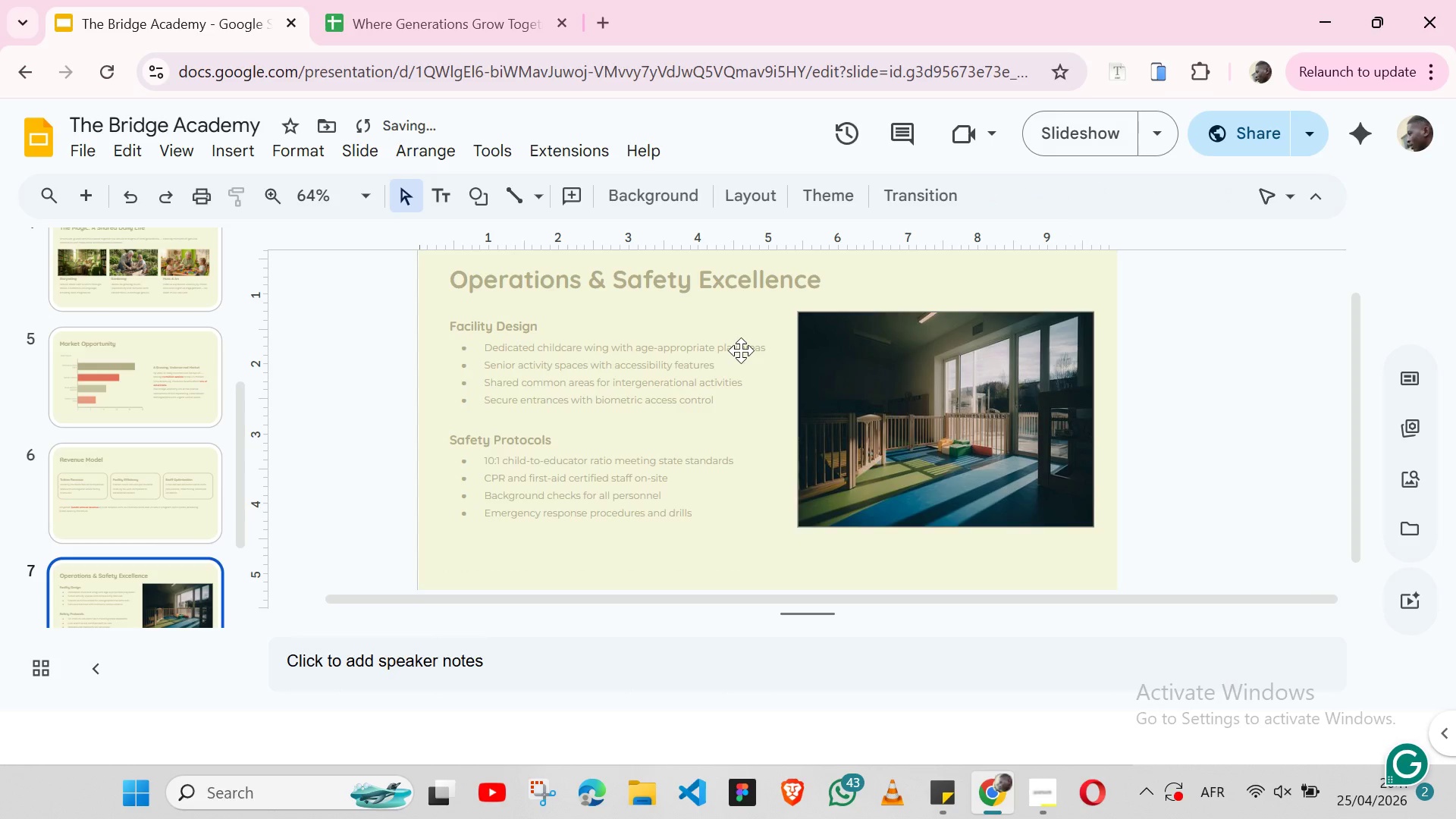 